 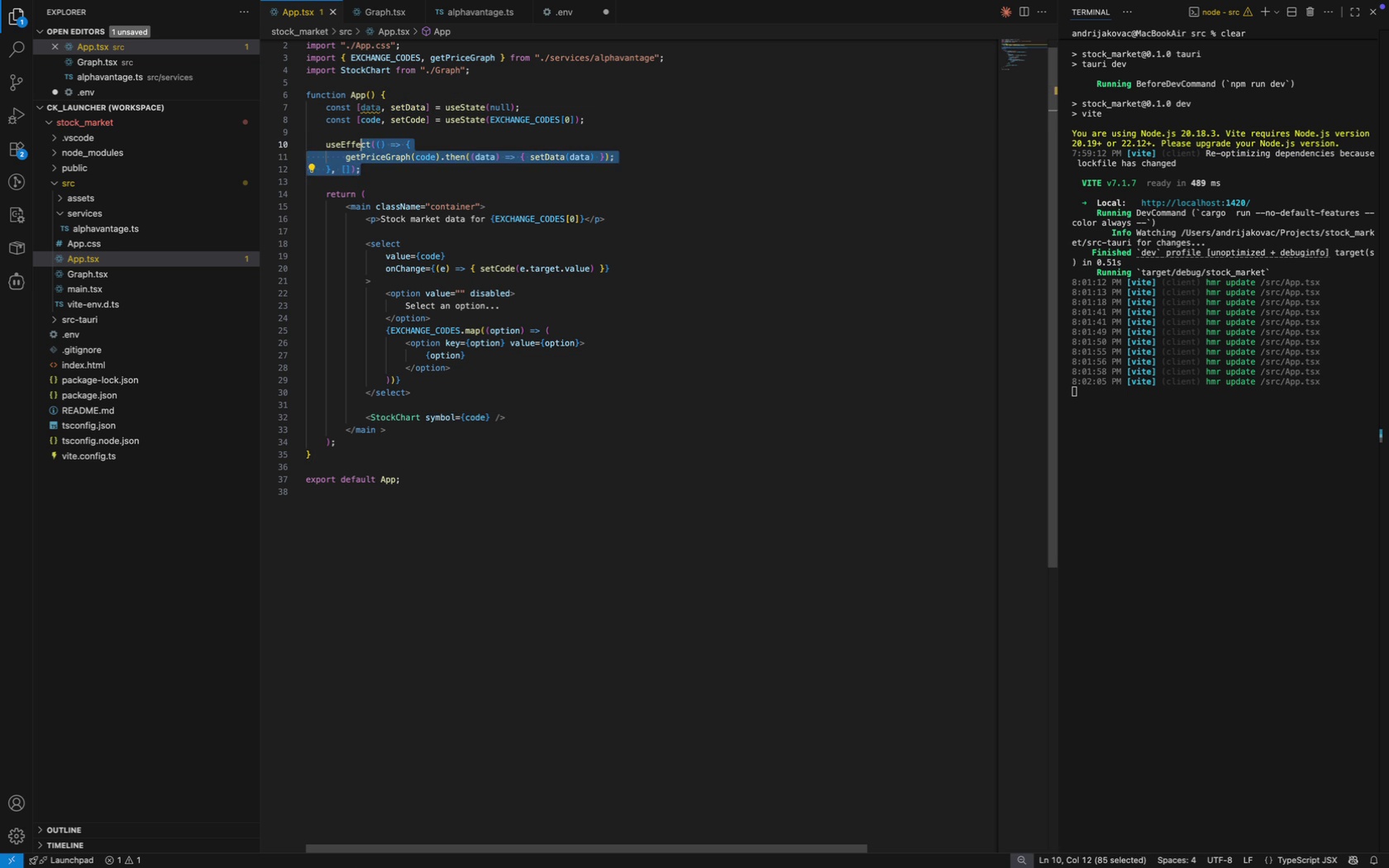 
key(Shift+ArrowUp)
 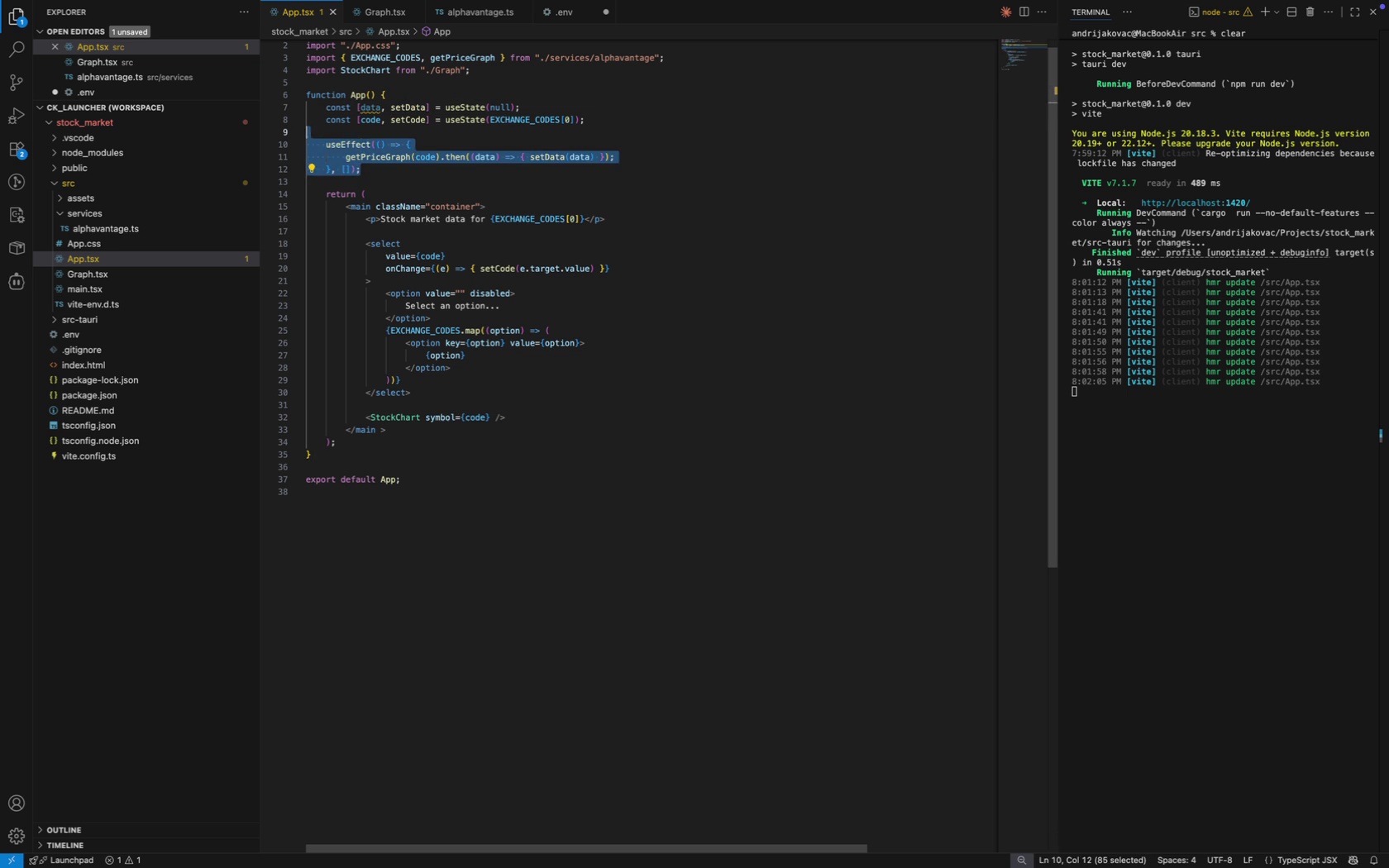 
key(Shift+ArrowUp)
 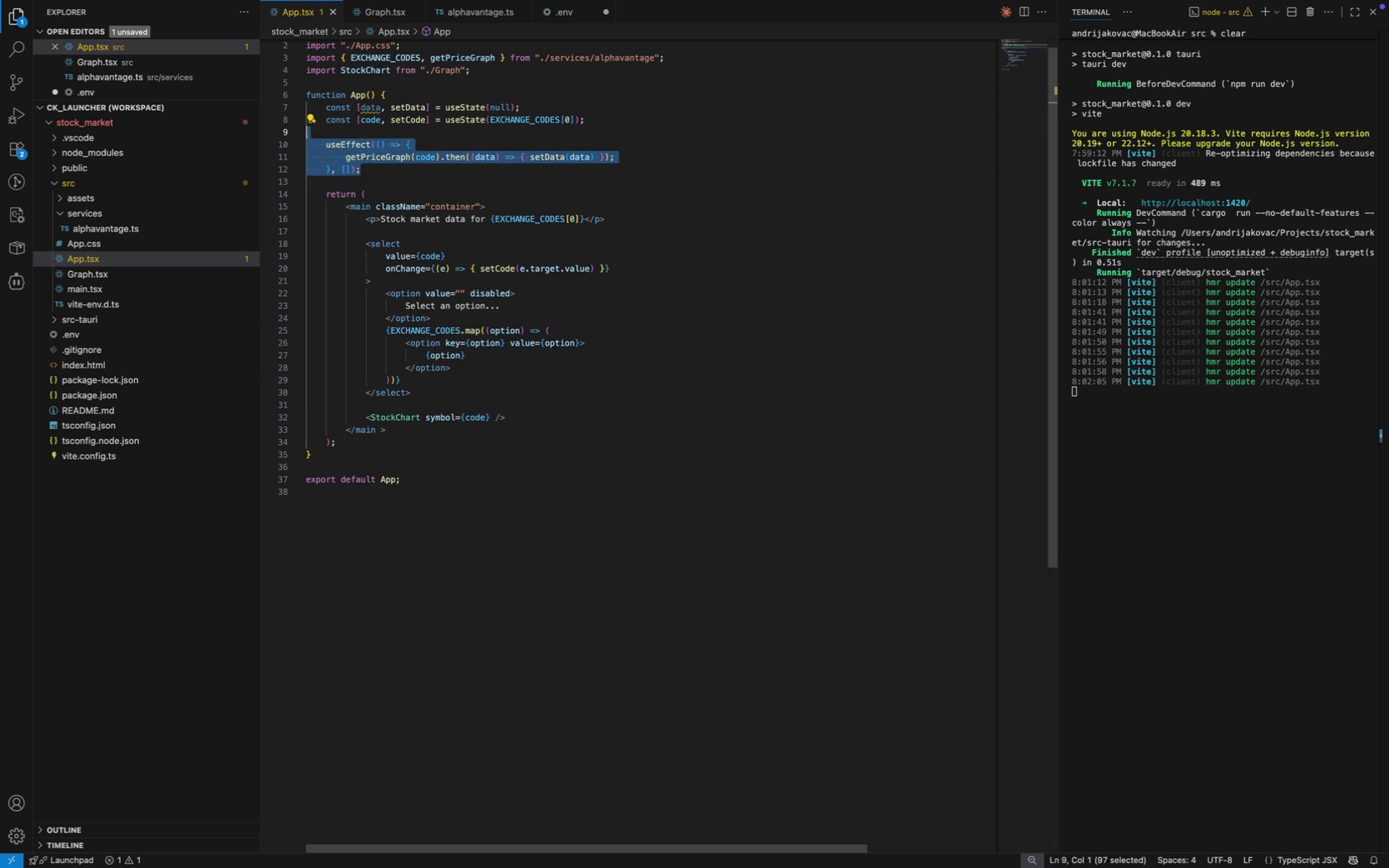 
key(Backspace)
 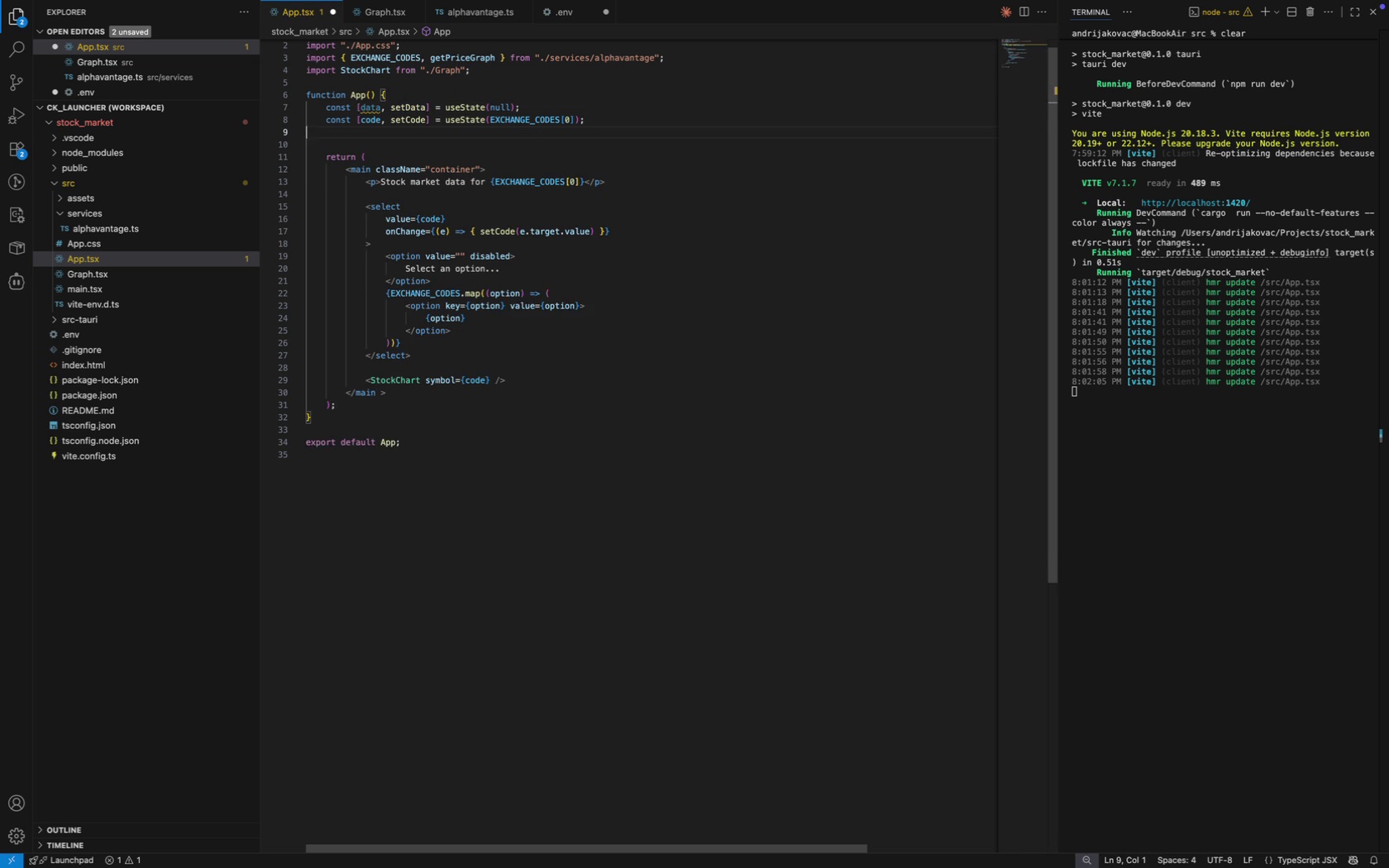 
key(ArrowDown)
 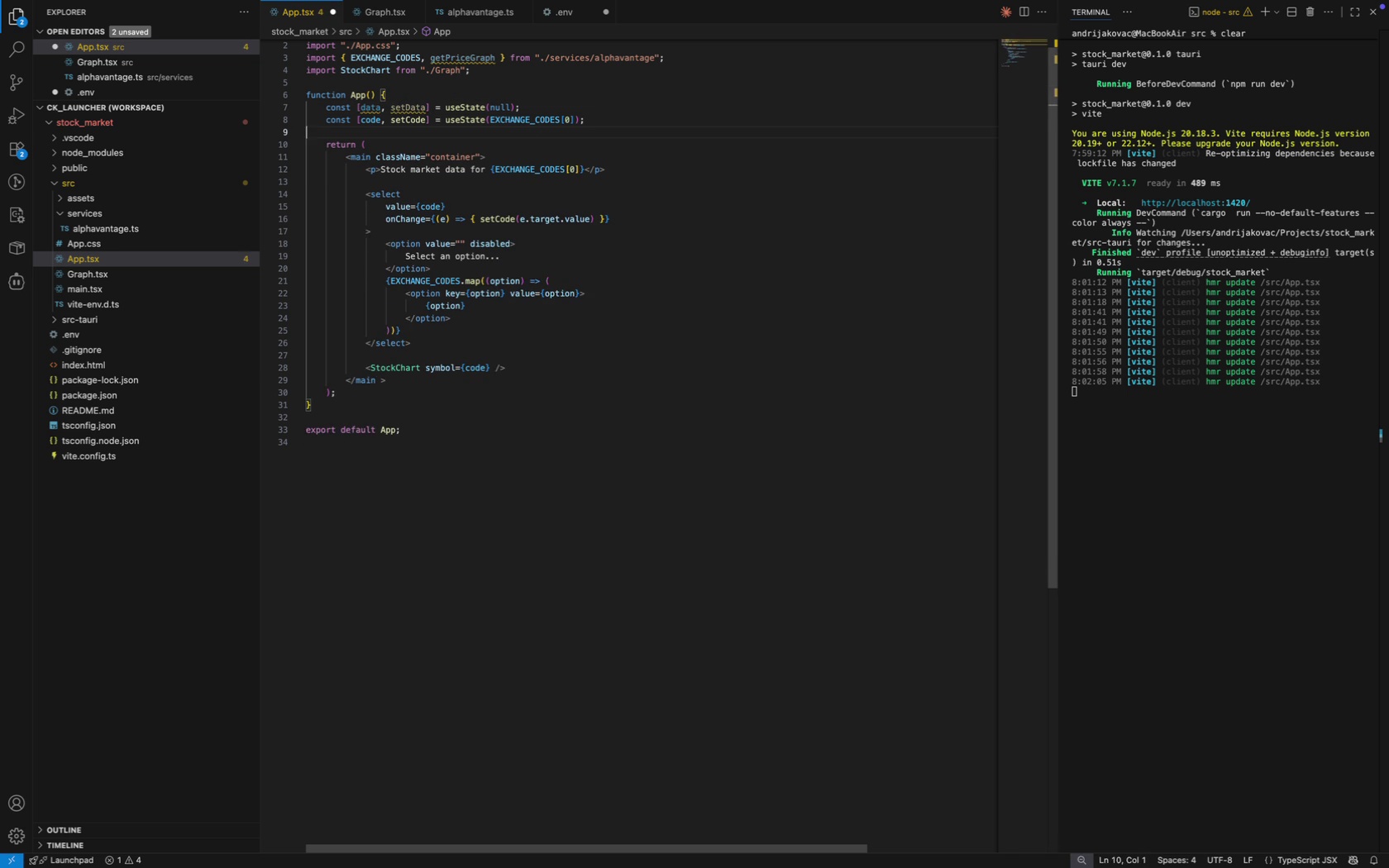 
key(Backspace)
 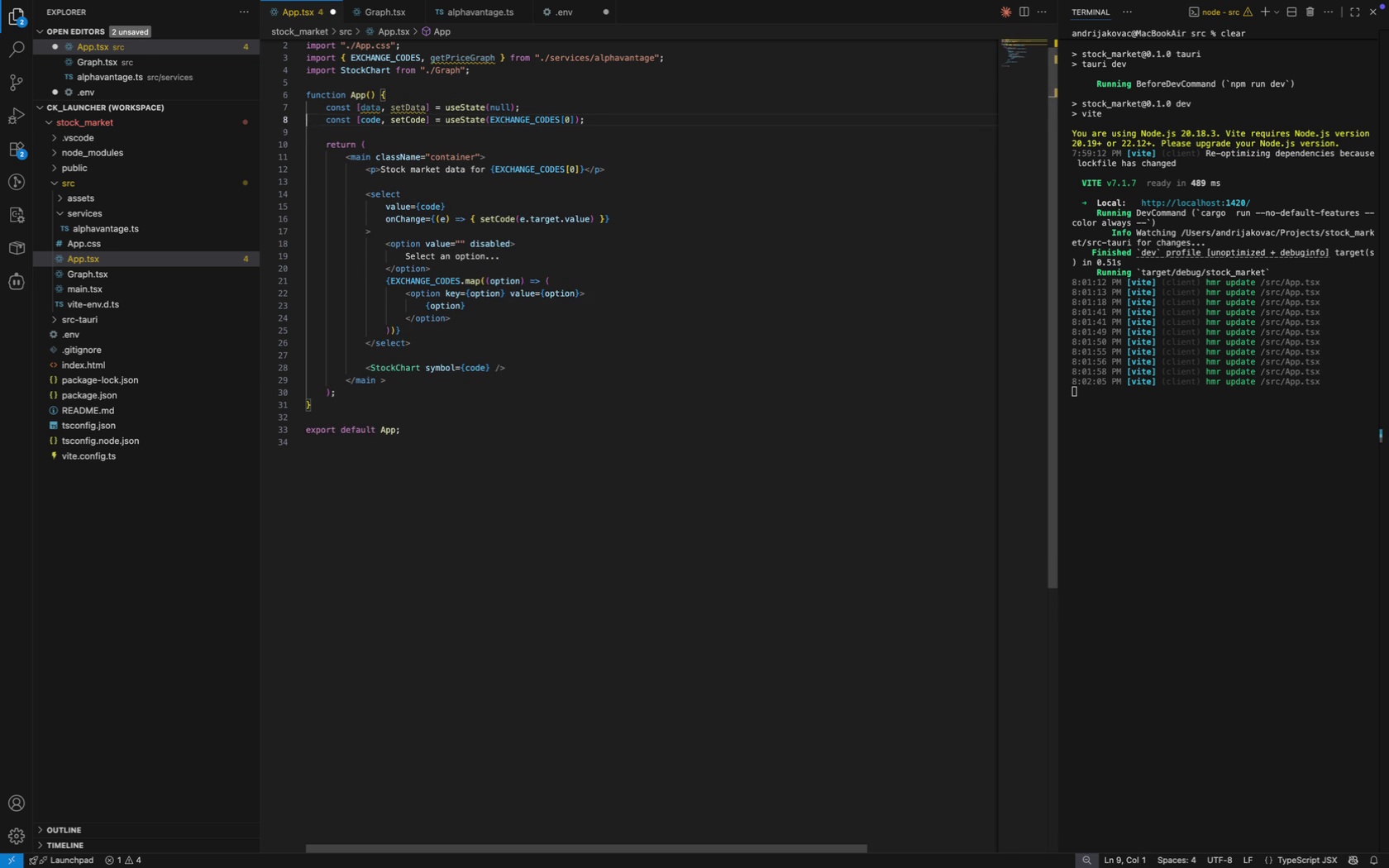 
key(ArrowUp)
 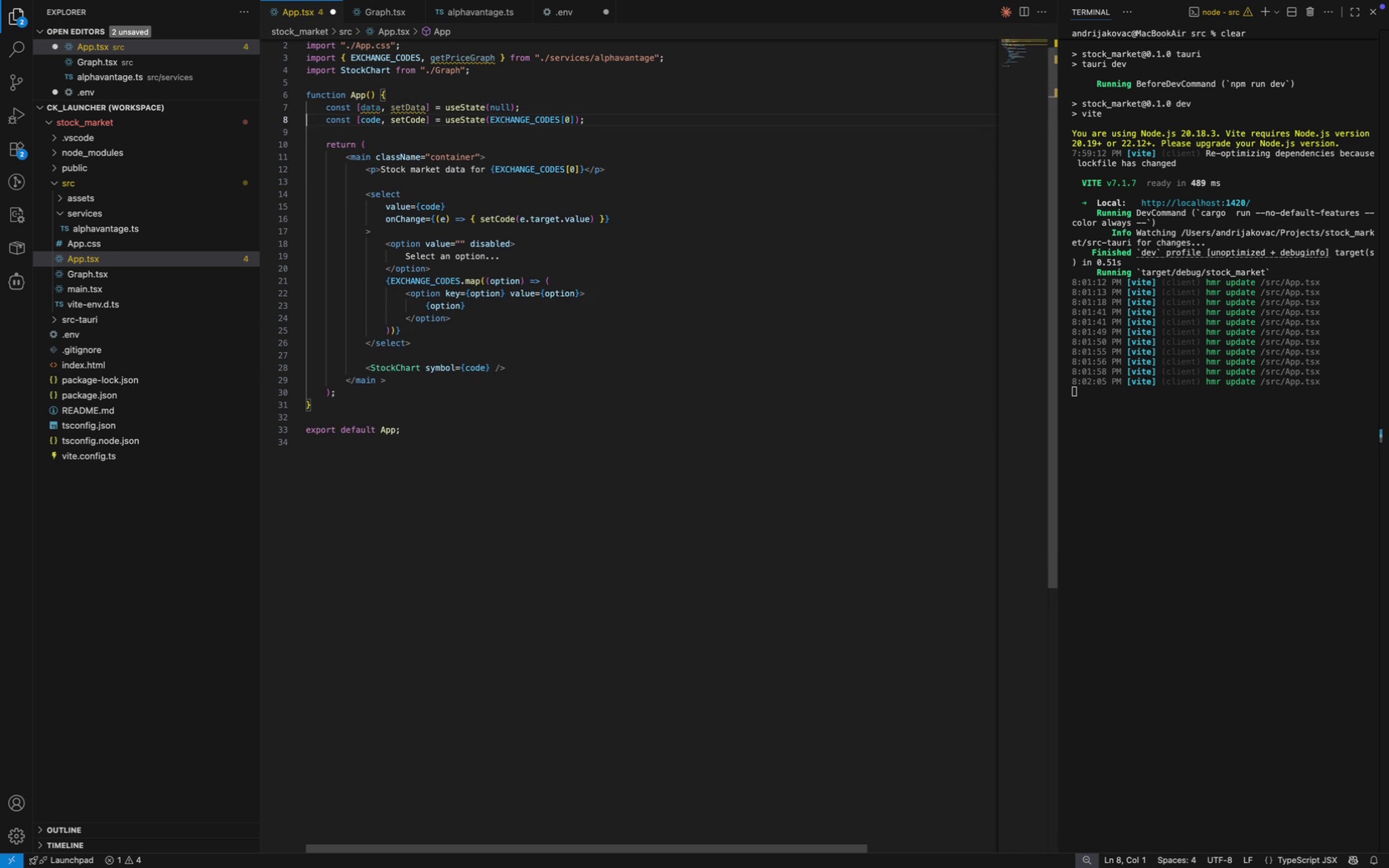 
key(ArrowUp)